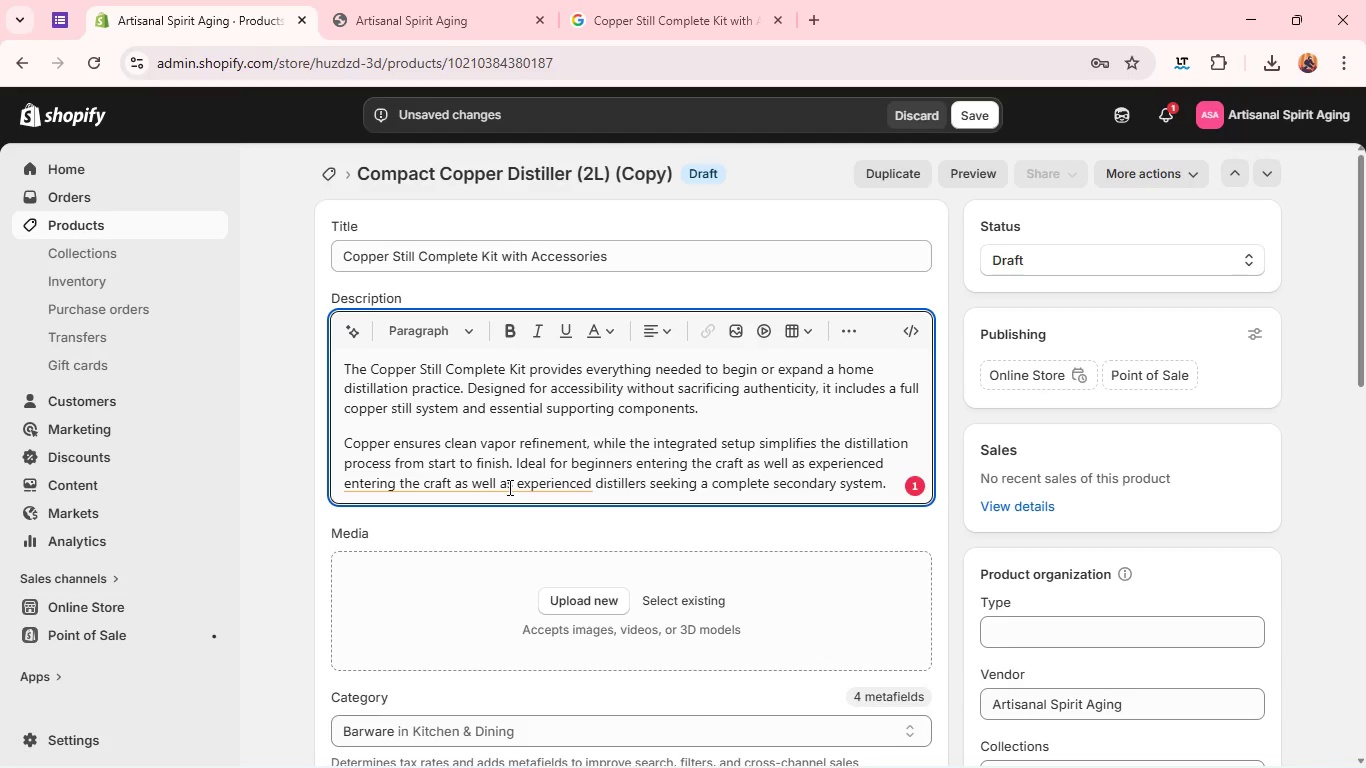 
left_click([508, 487])
 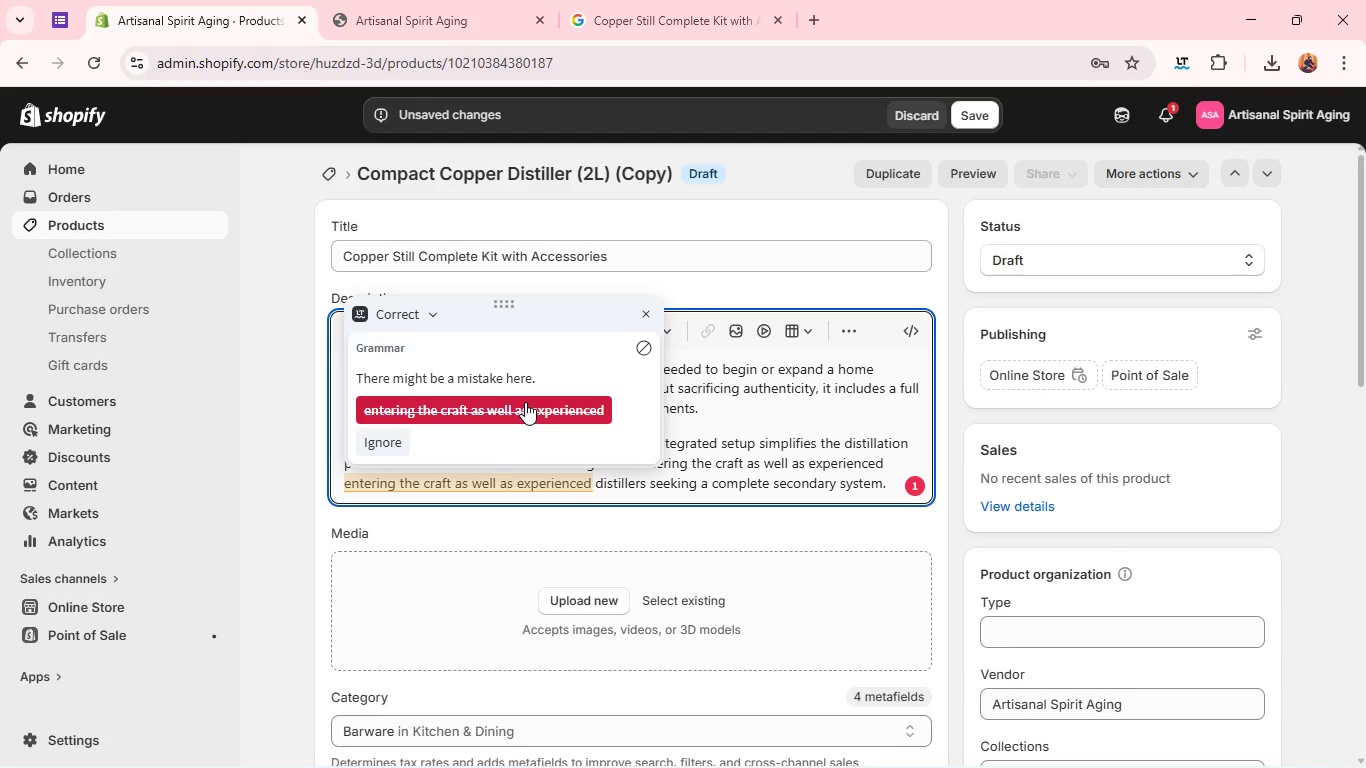 
left_click([525, 402])
 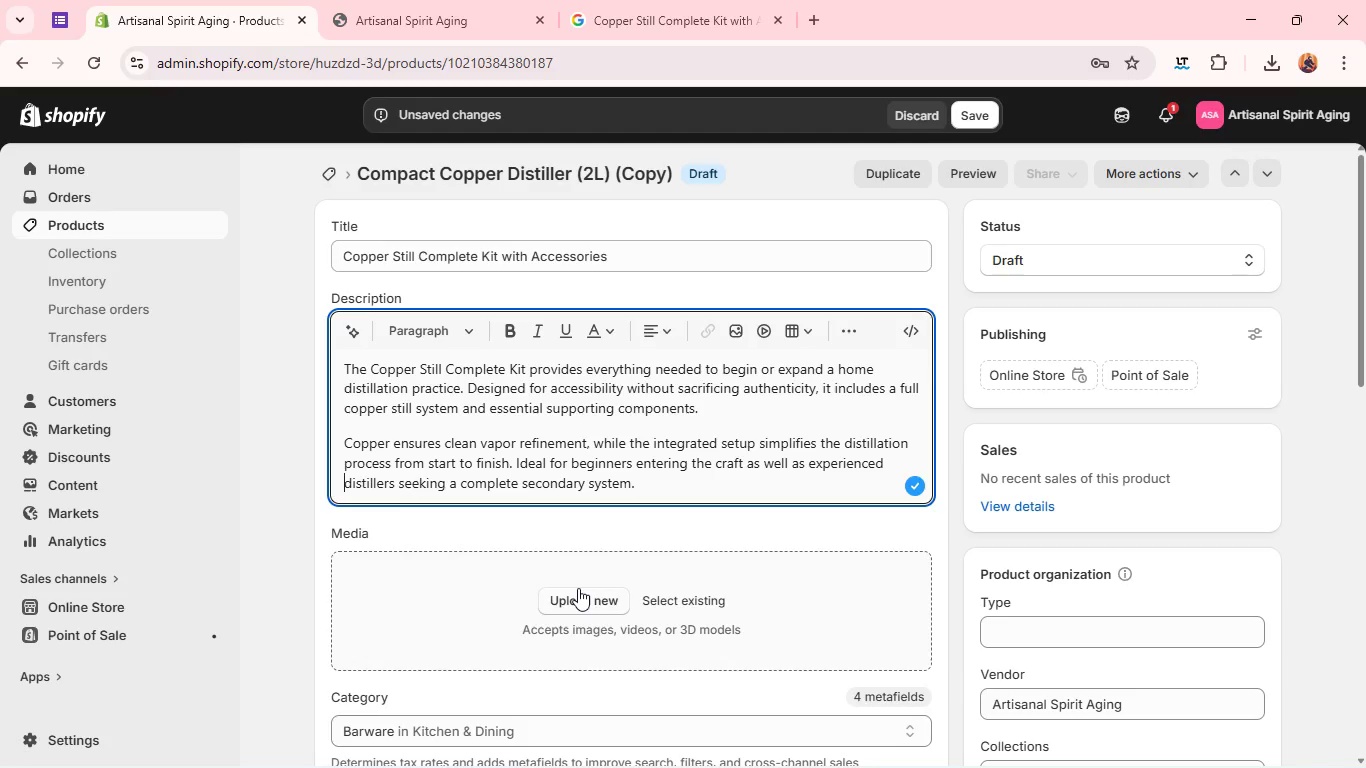 
left_click([578, 587])
 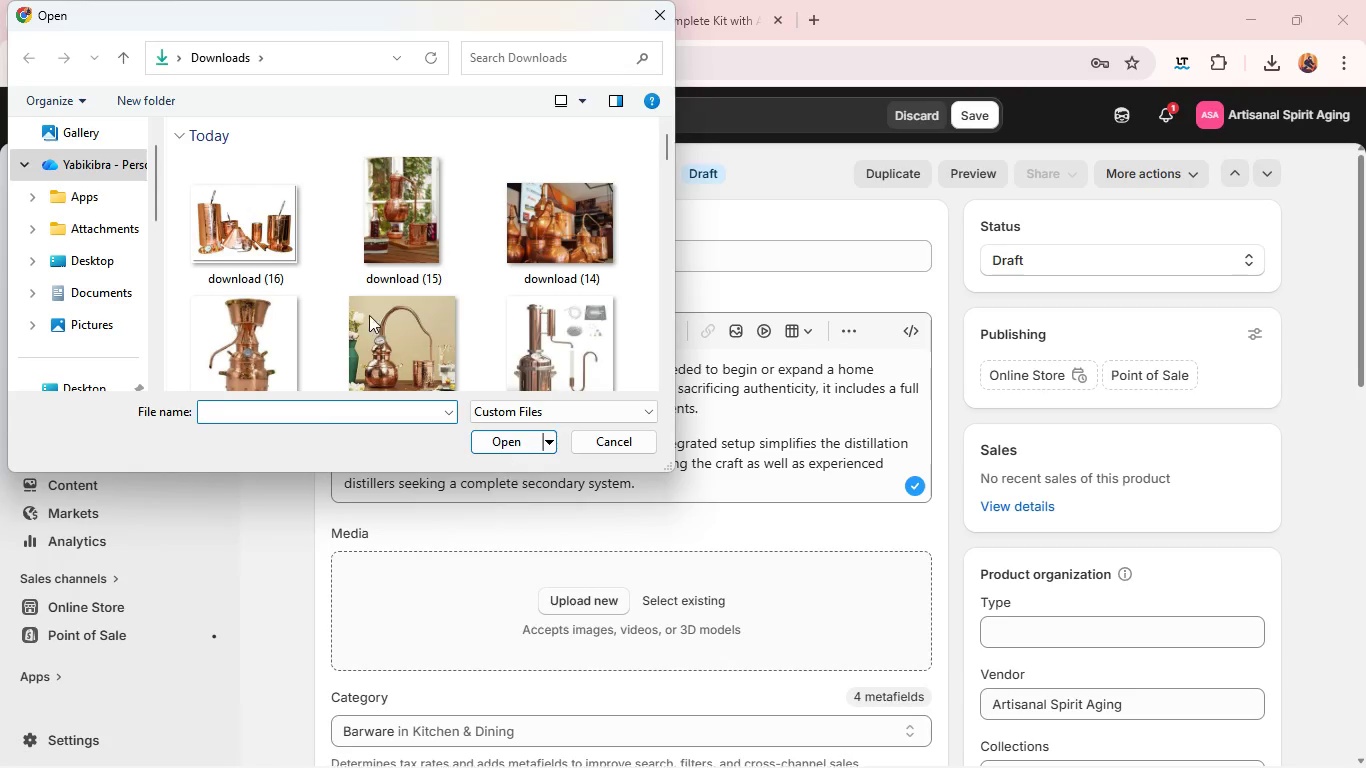 
left_click([258, 209])
 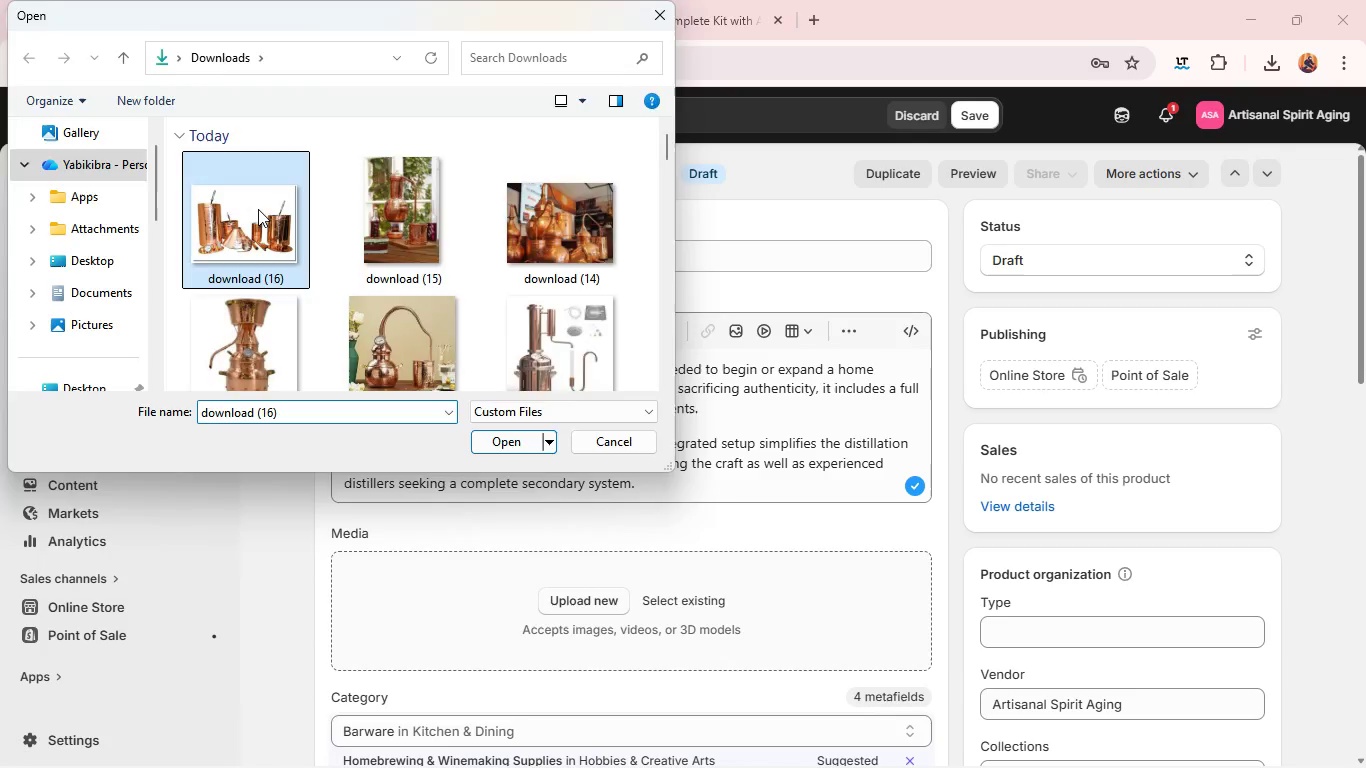 
key(Enter)
 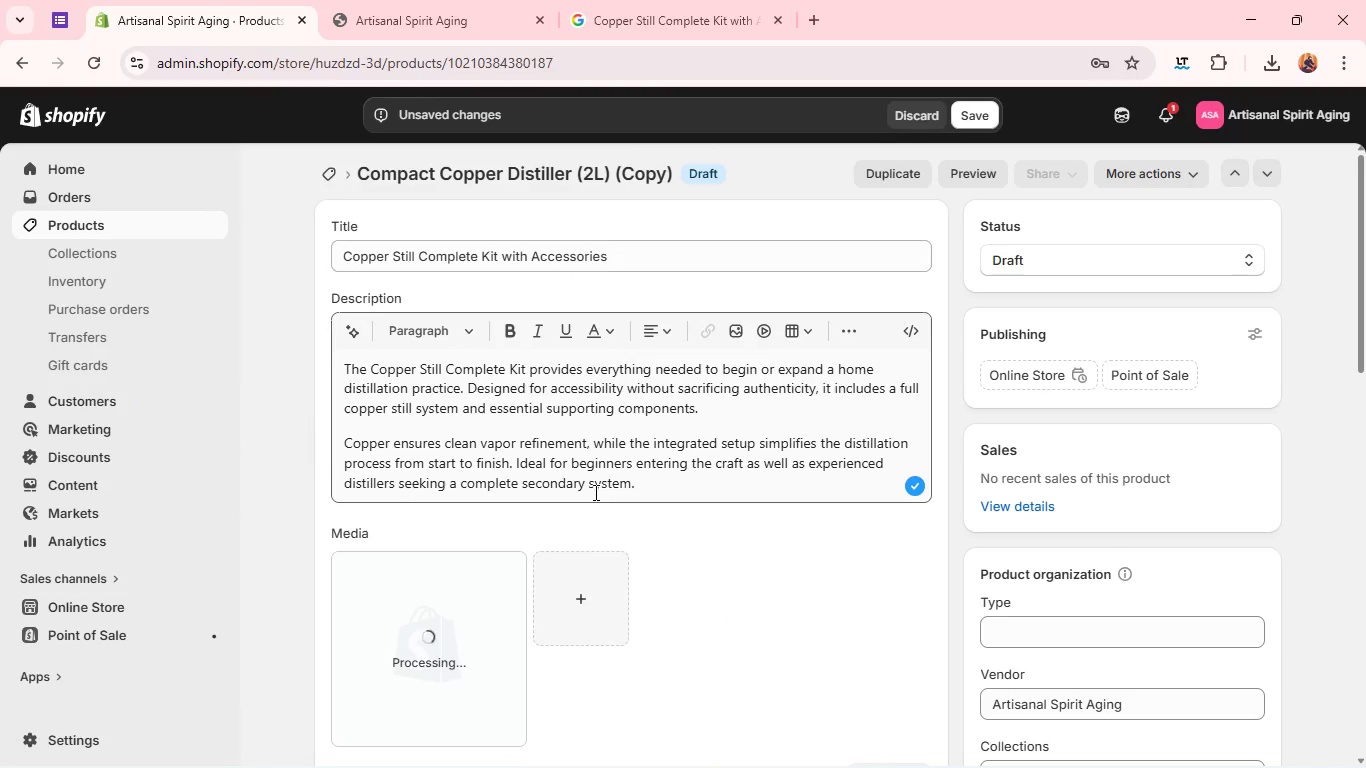 
wait(5.16)
 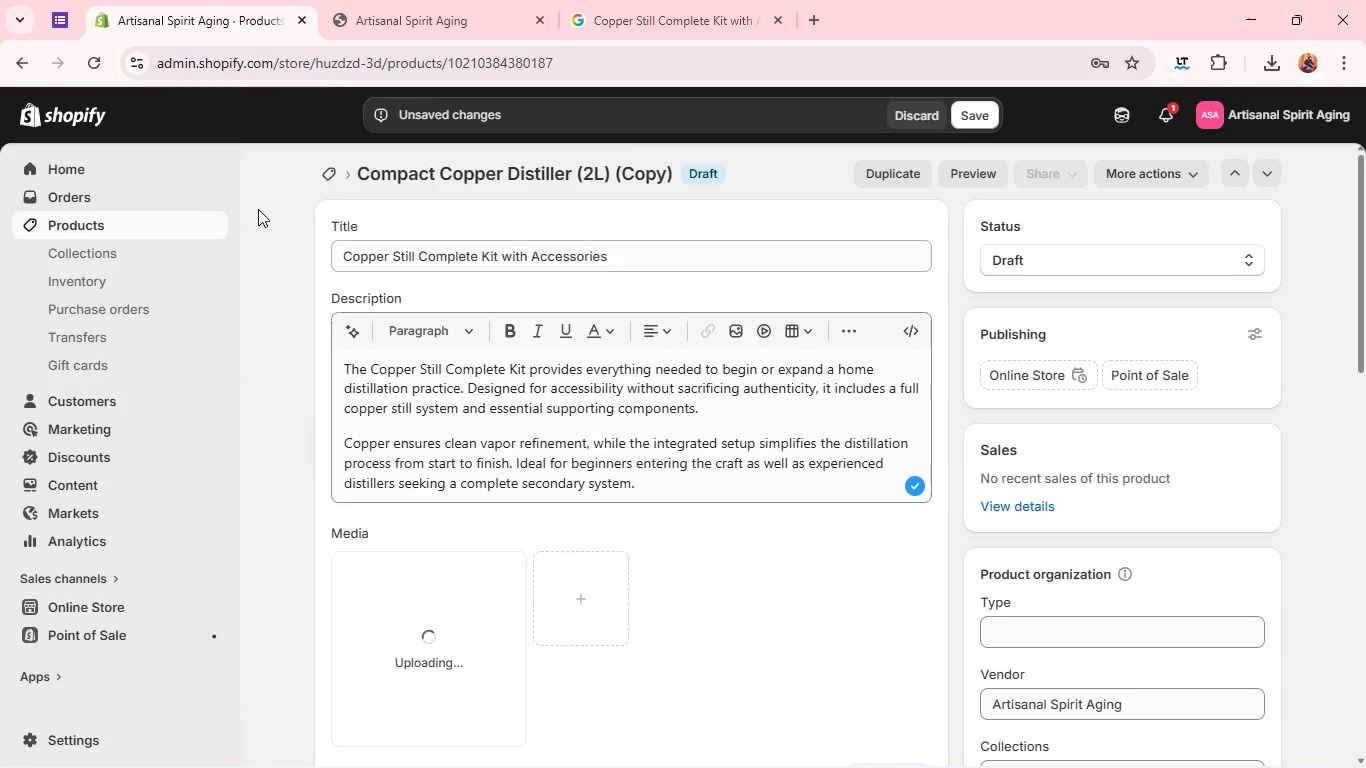 
left_click([678, 482])
 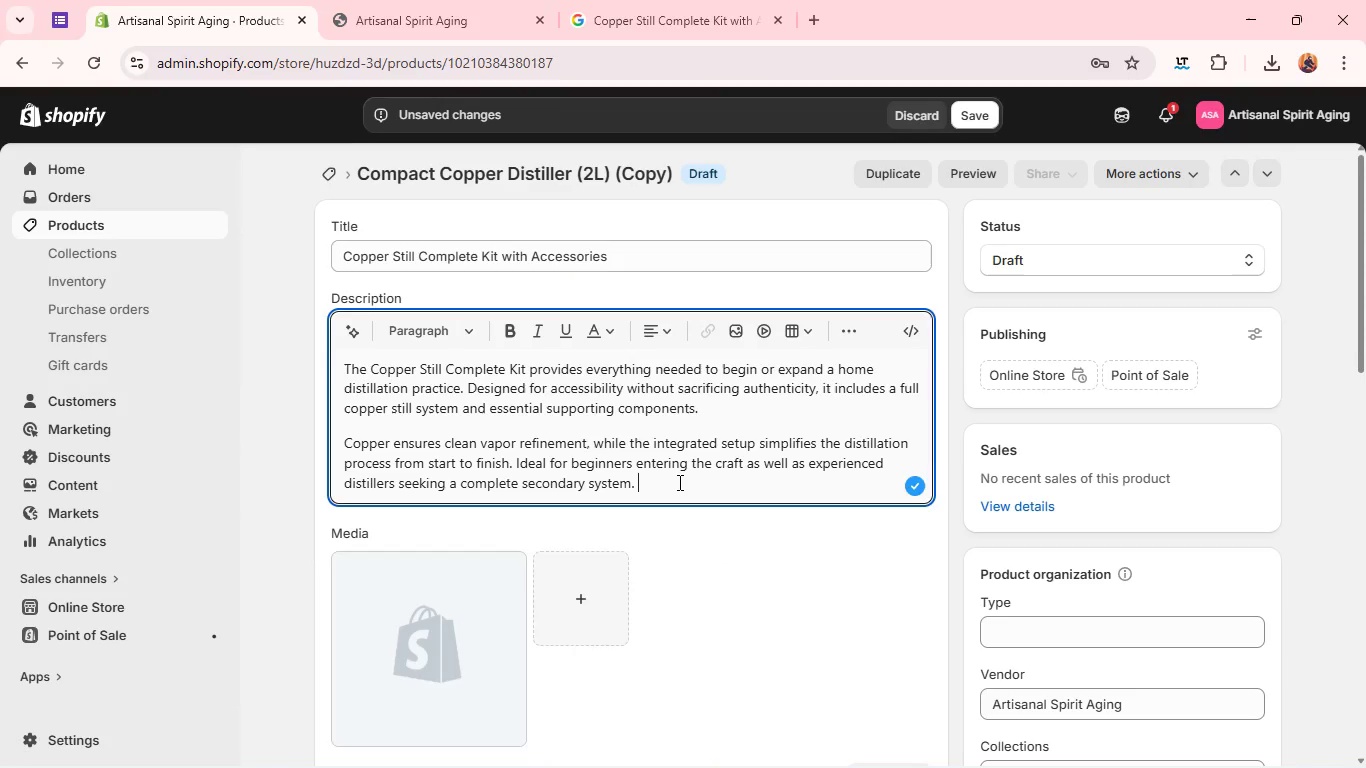 
key(Enter)
 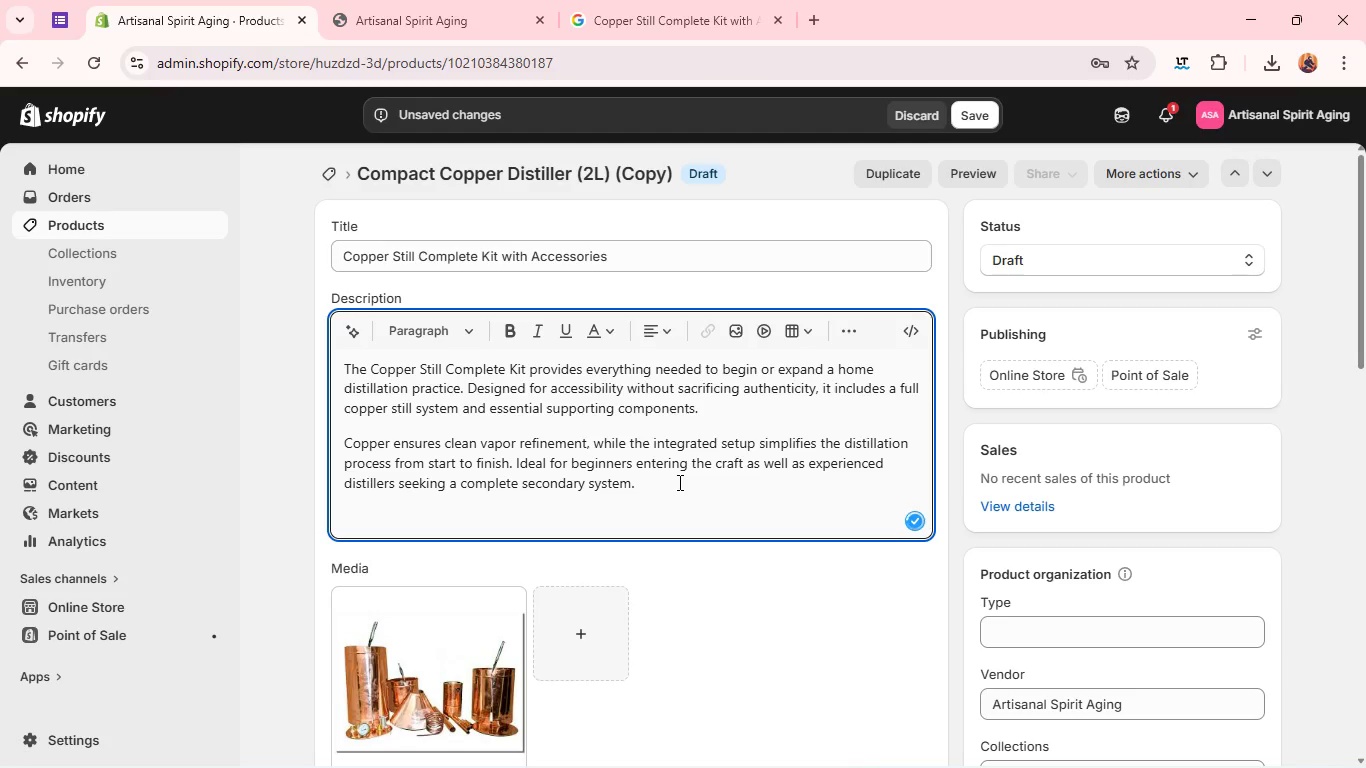 
type(S)
key(Backspace)
type(A comprehensive entry point into traditional distillation craftsmanship. )
 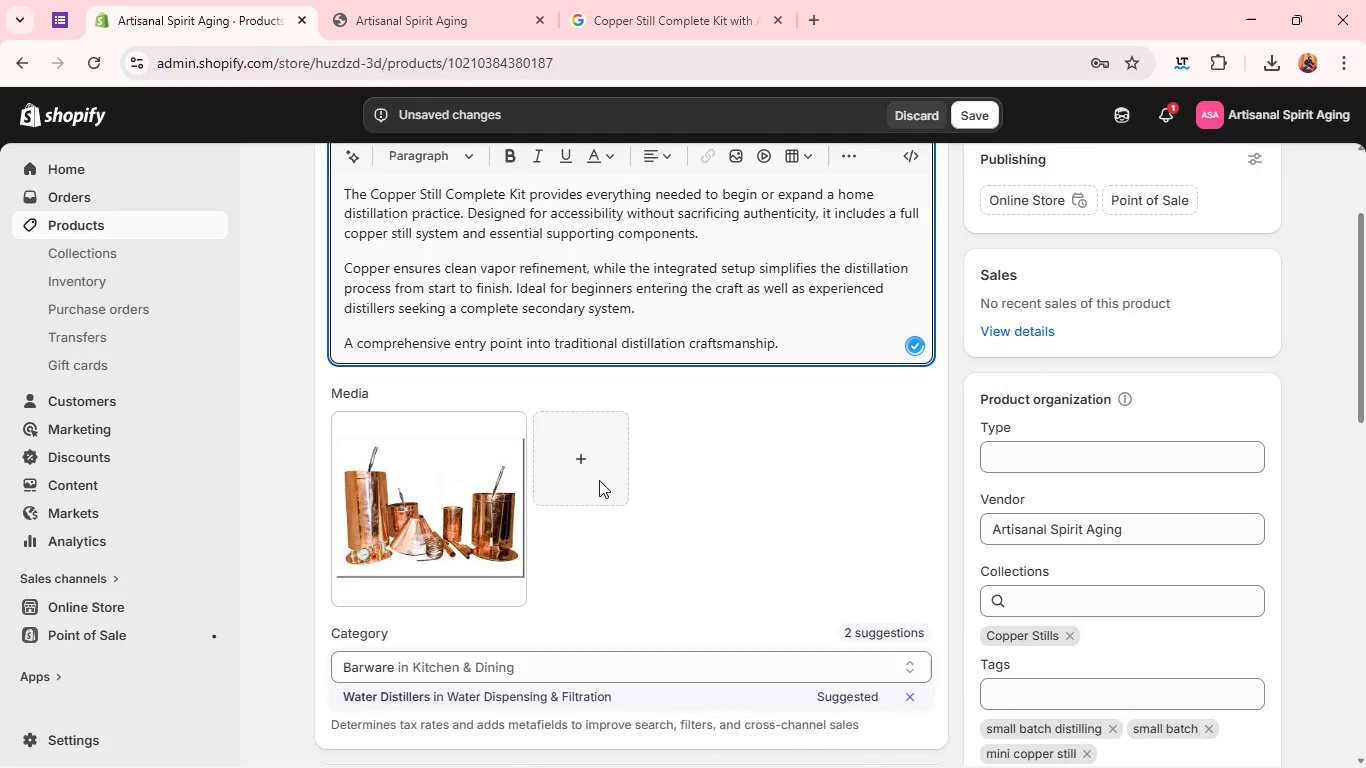 
left_click([519, 488])
 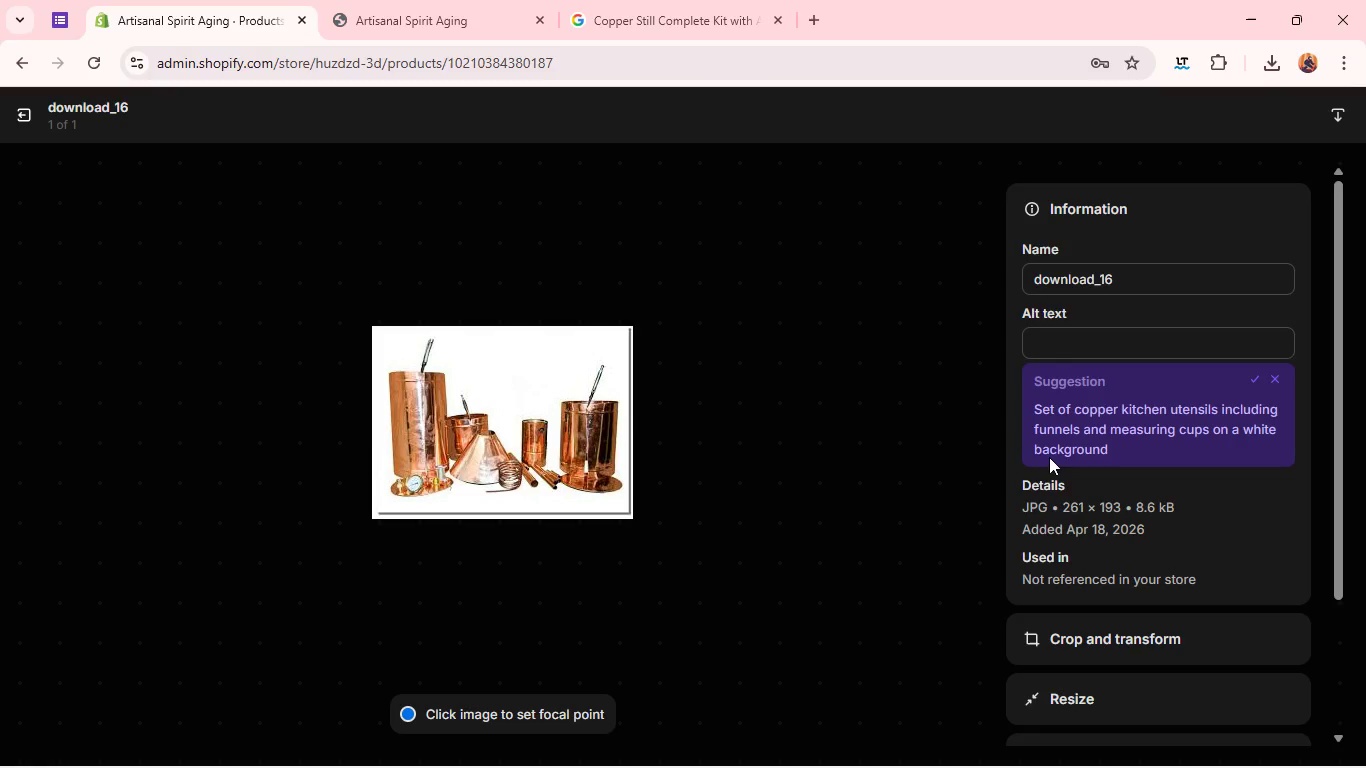 
left_click([1084, 332])
 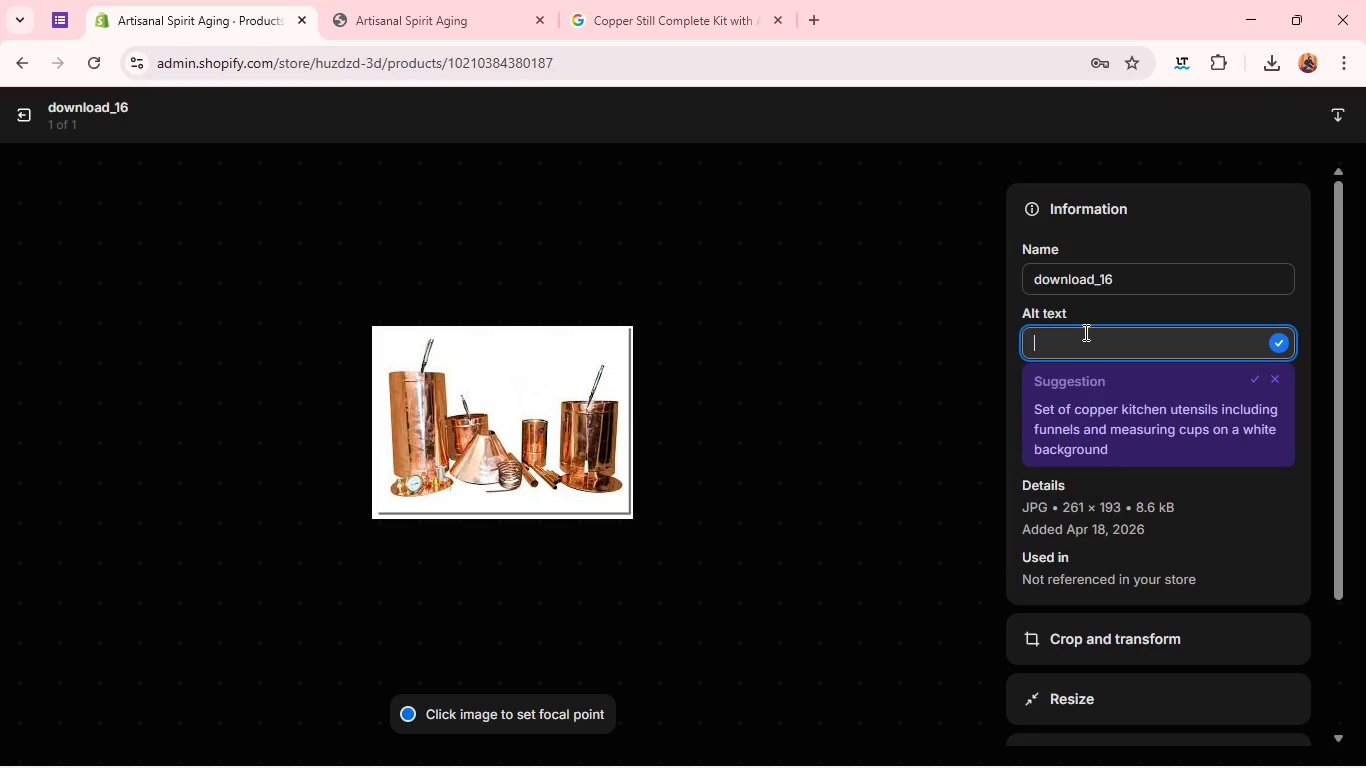 
type(Comp)
 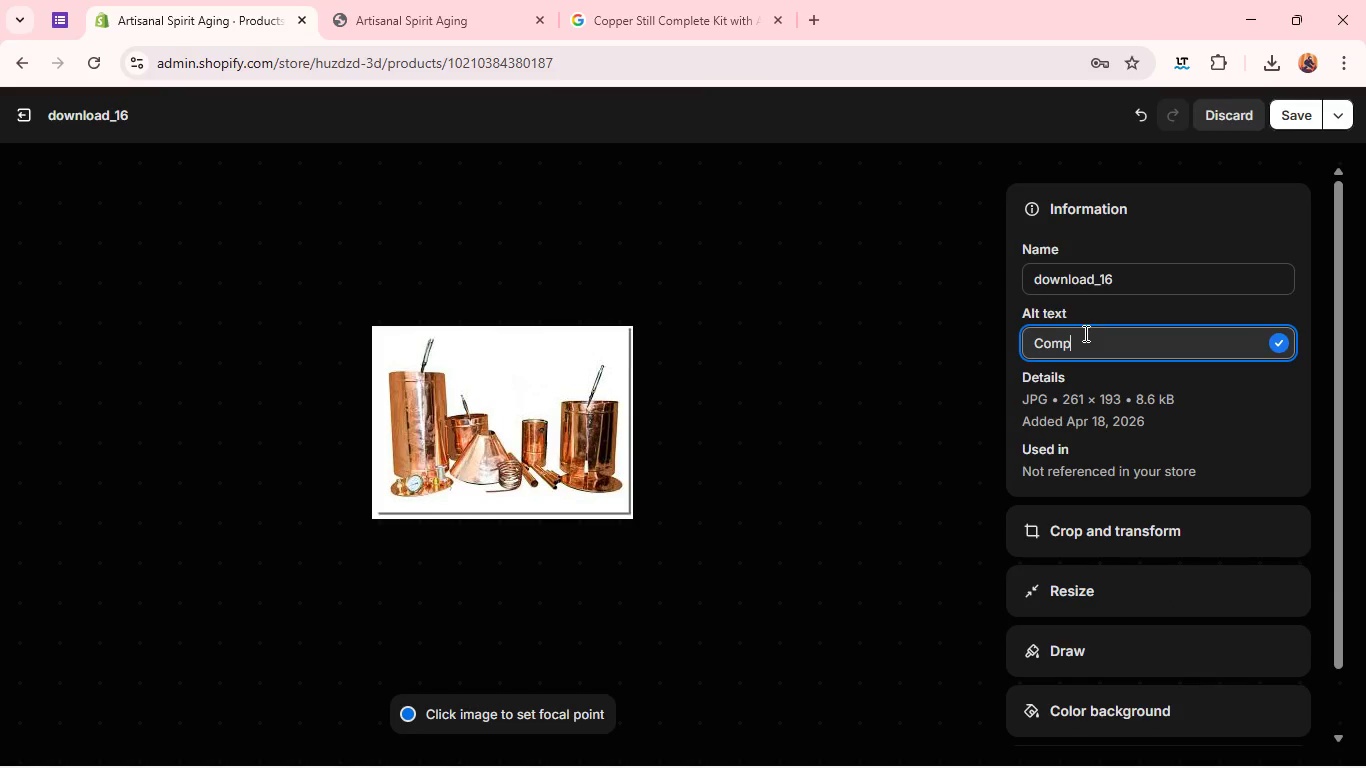 
type(lete copper still kit for home distillation craftsmanship)
 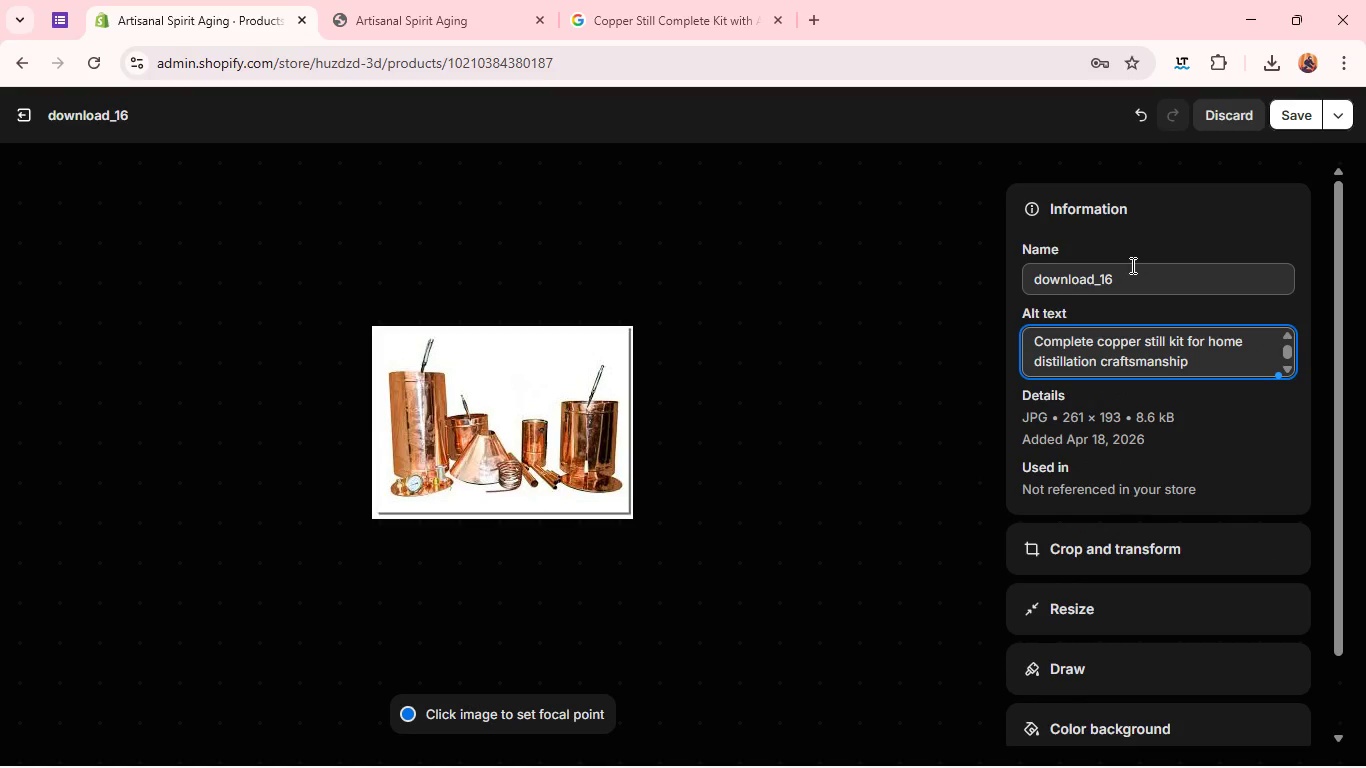 
key(Space)
 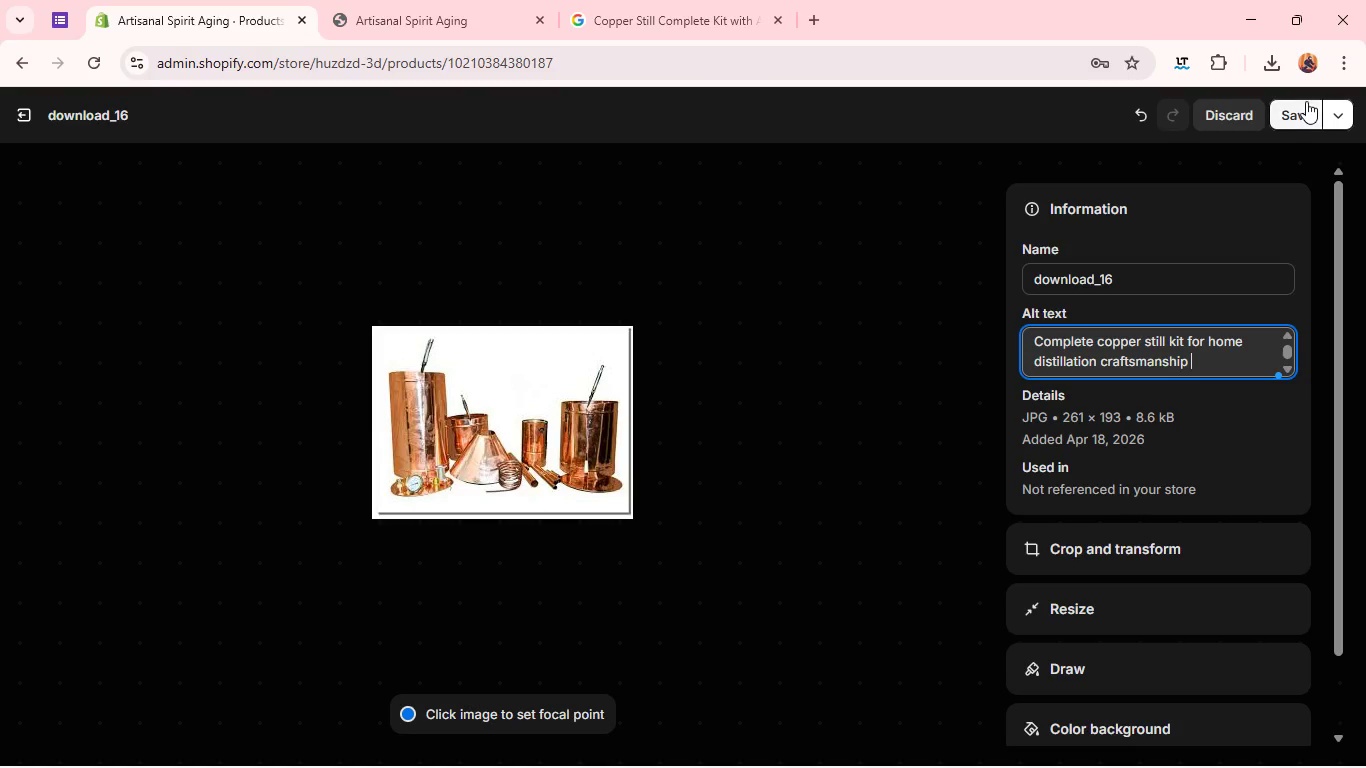 
left_click([1305, 99])
 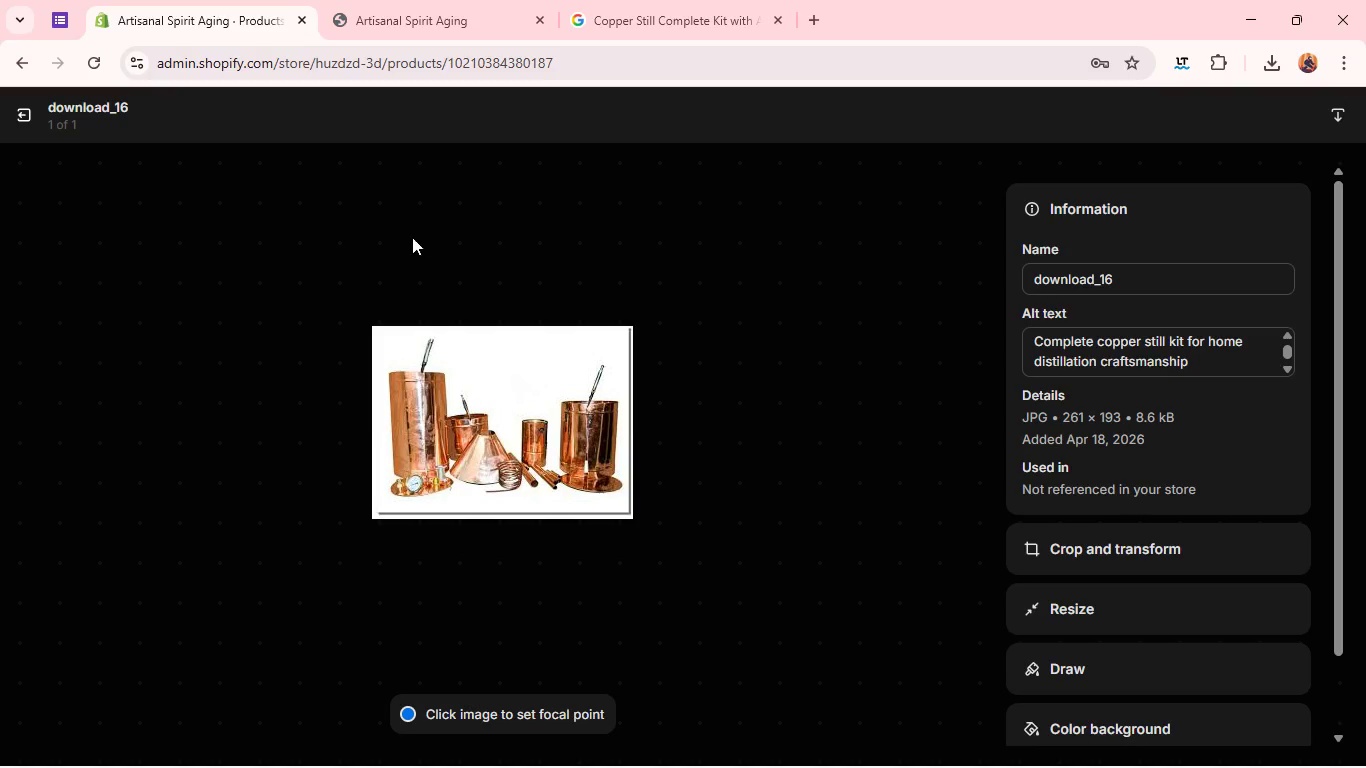 
left_click([24, 115])
 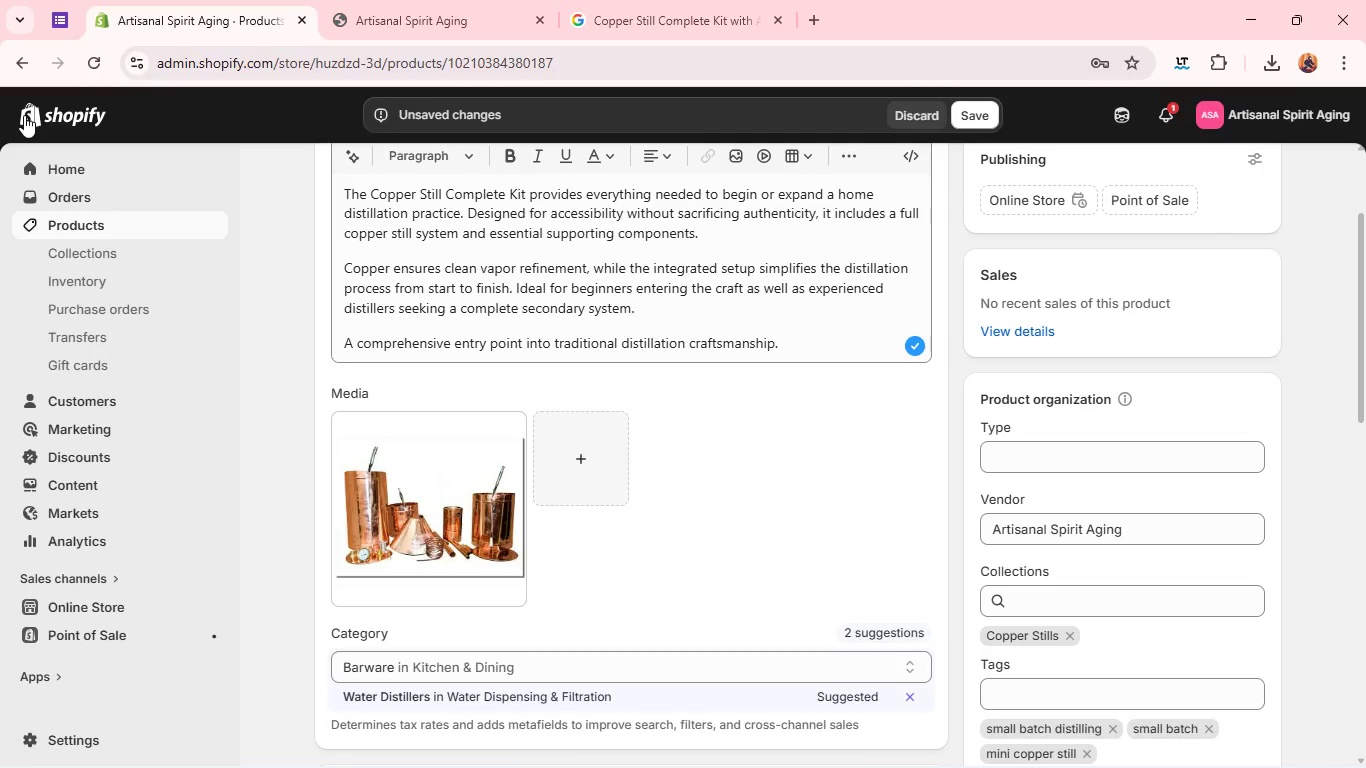 
key(Alt+AltLeft)
 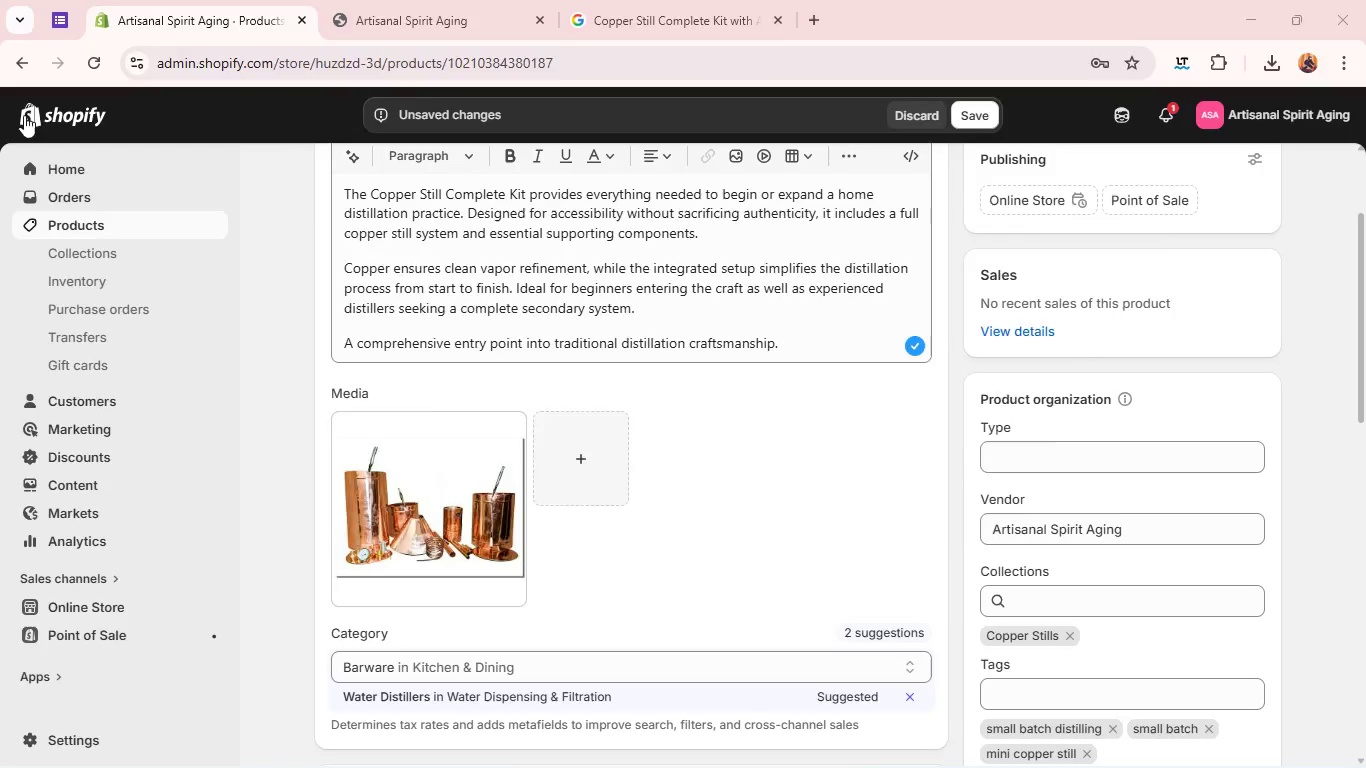 
key(Alt+Tab)